 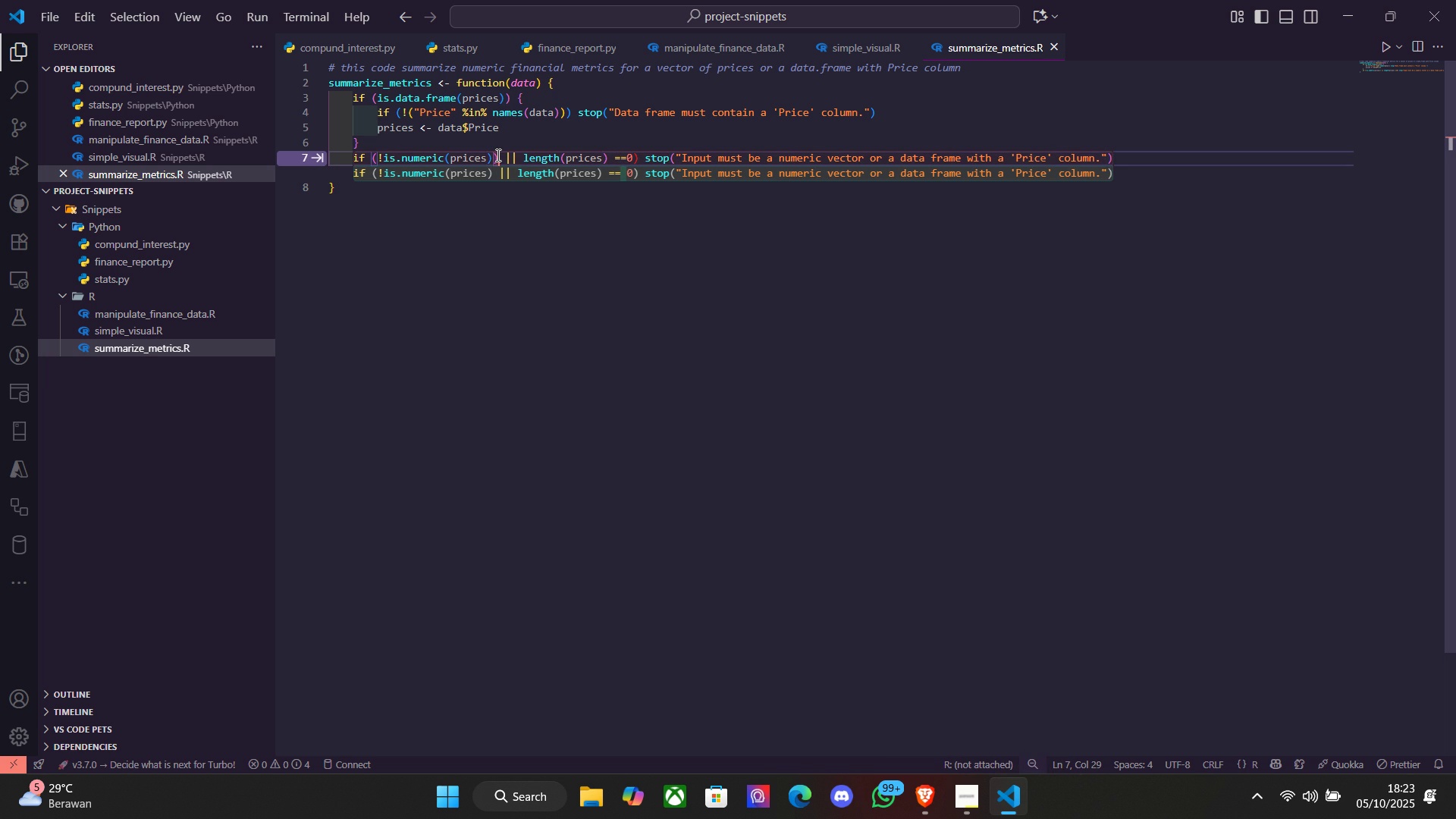 
key(Backspace)
 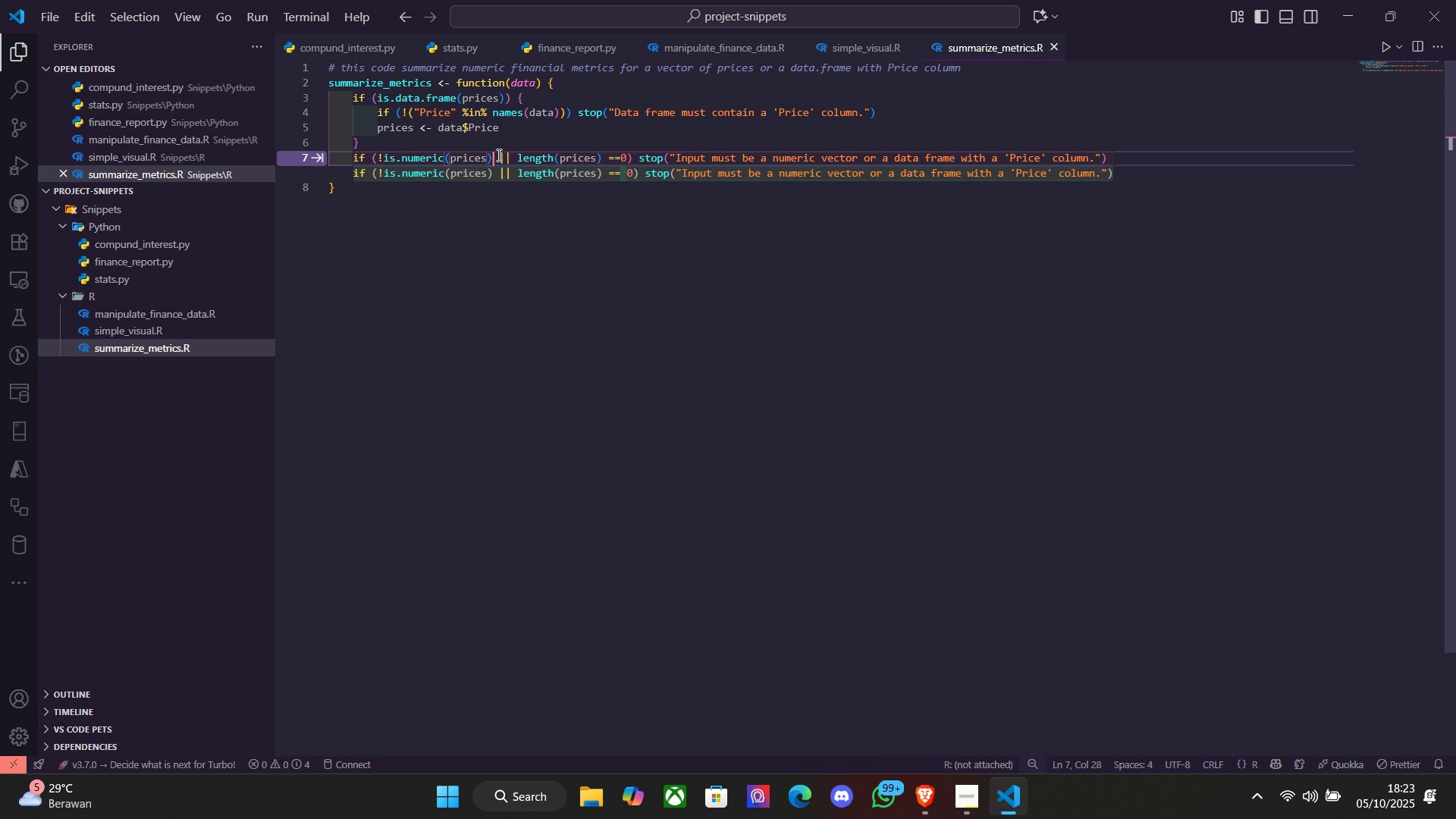 
left_click([647, 296])
 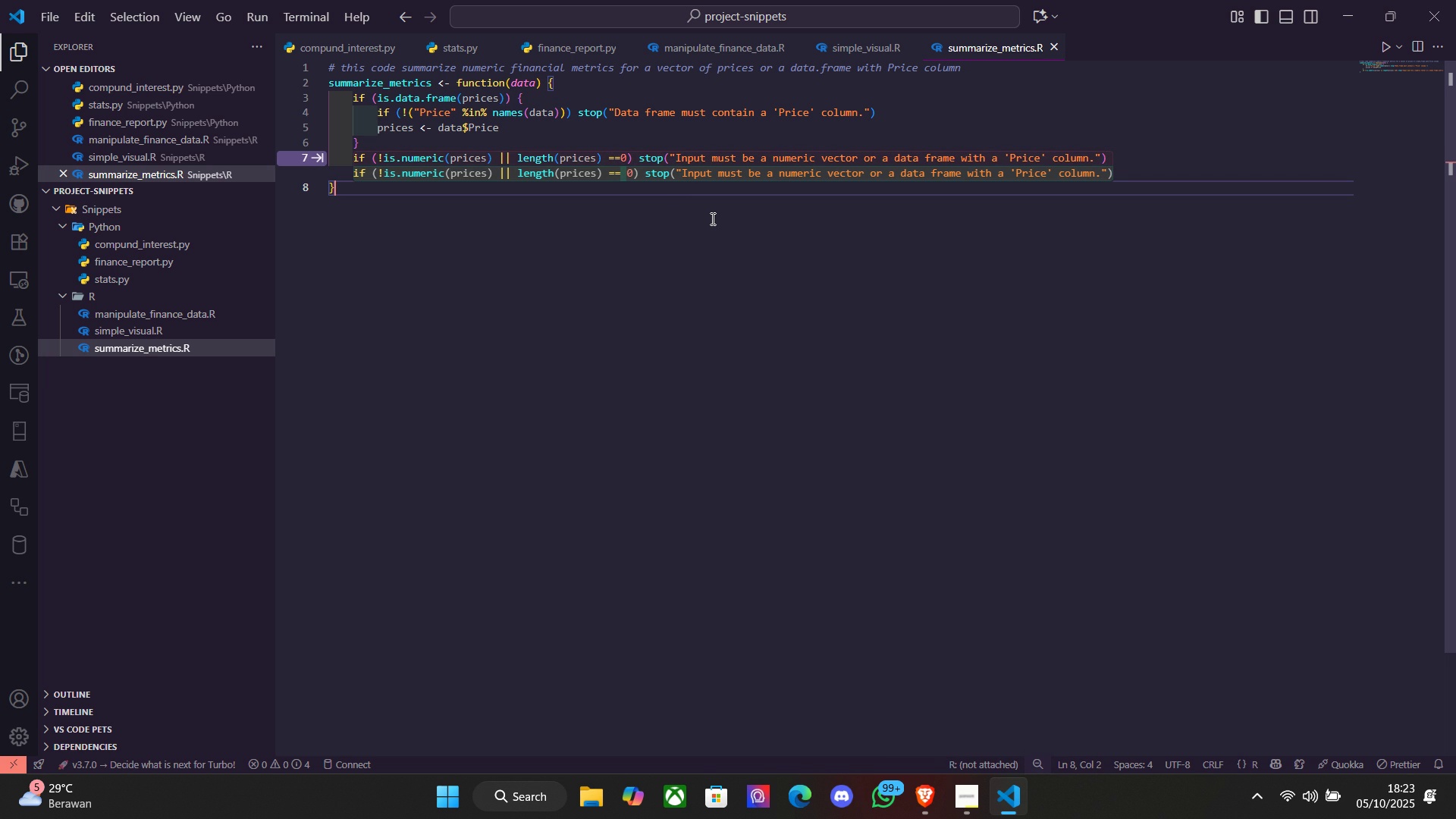 
key(Tab)
 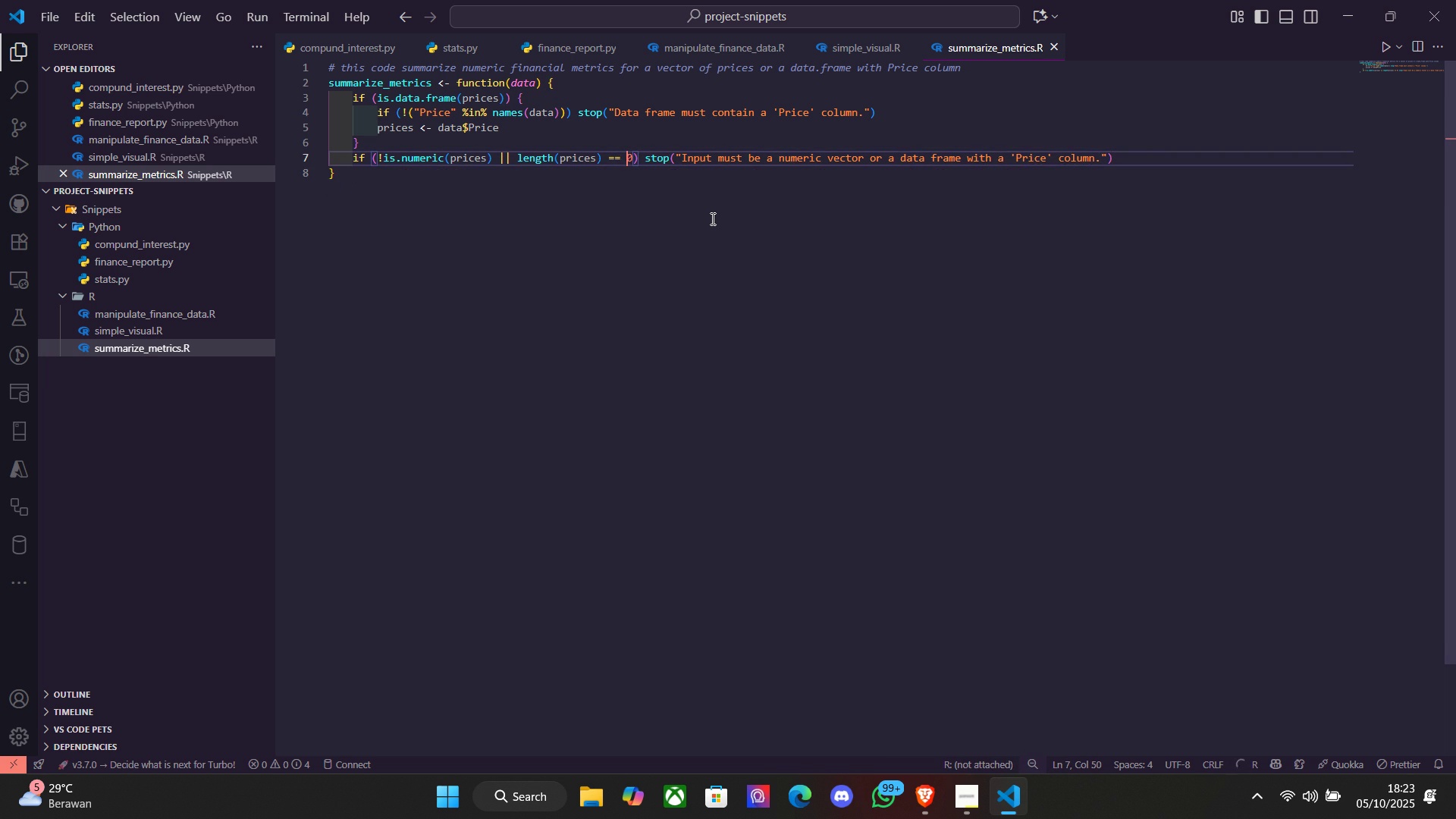 
key(End)
 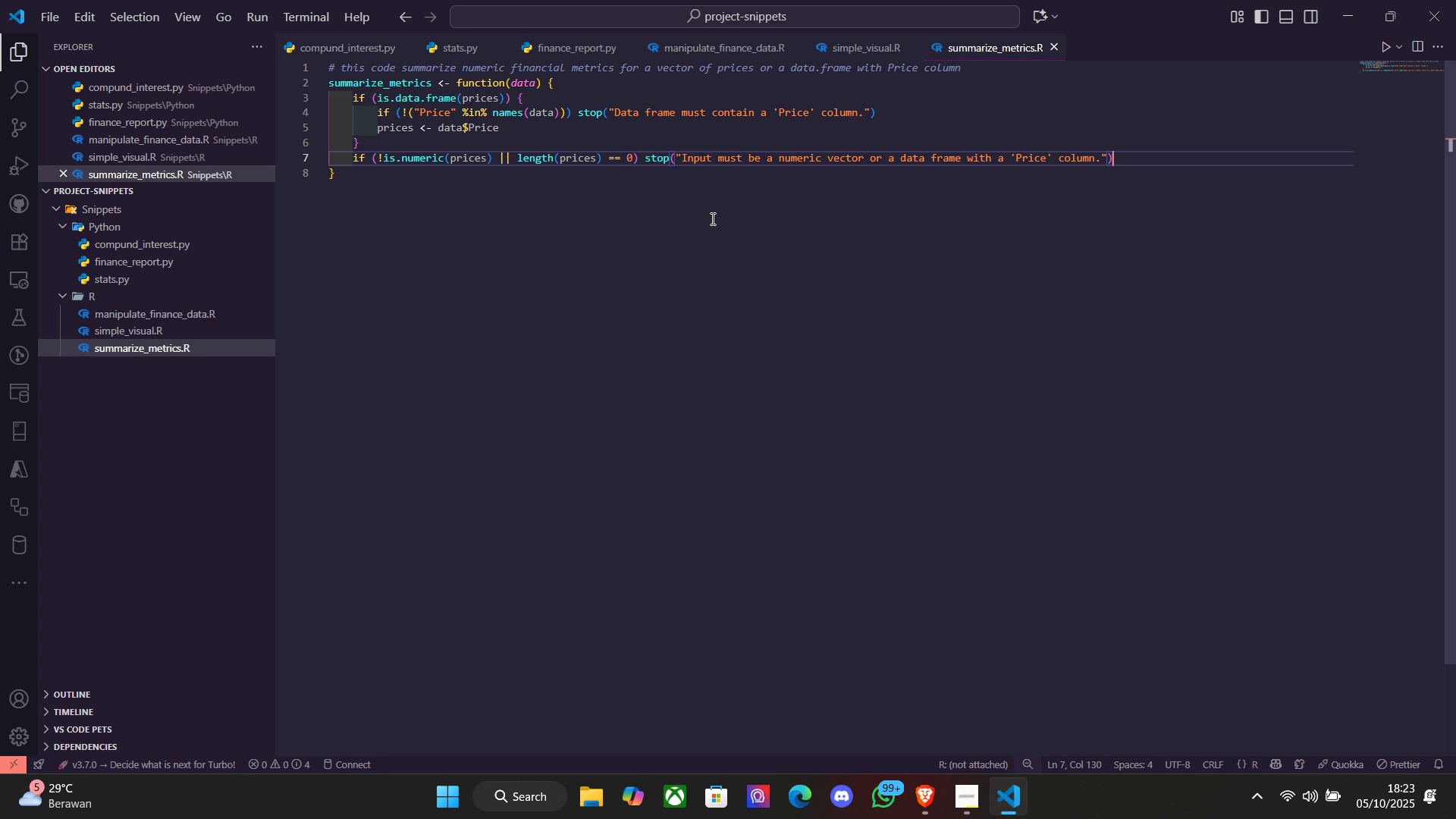 
key(Enter)
 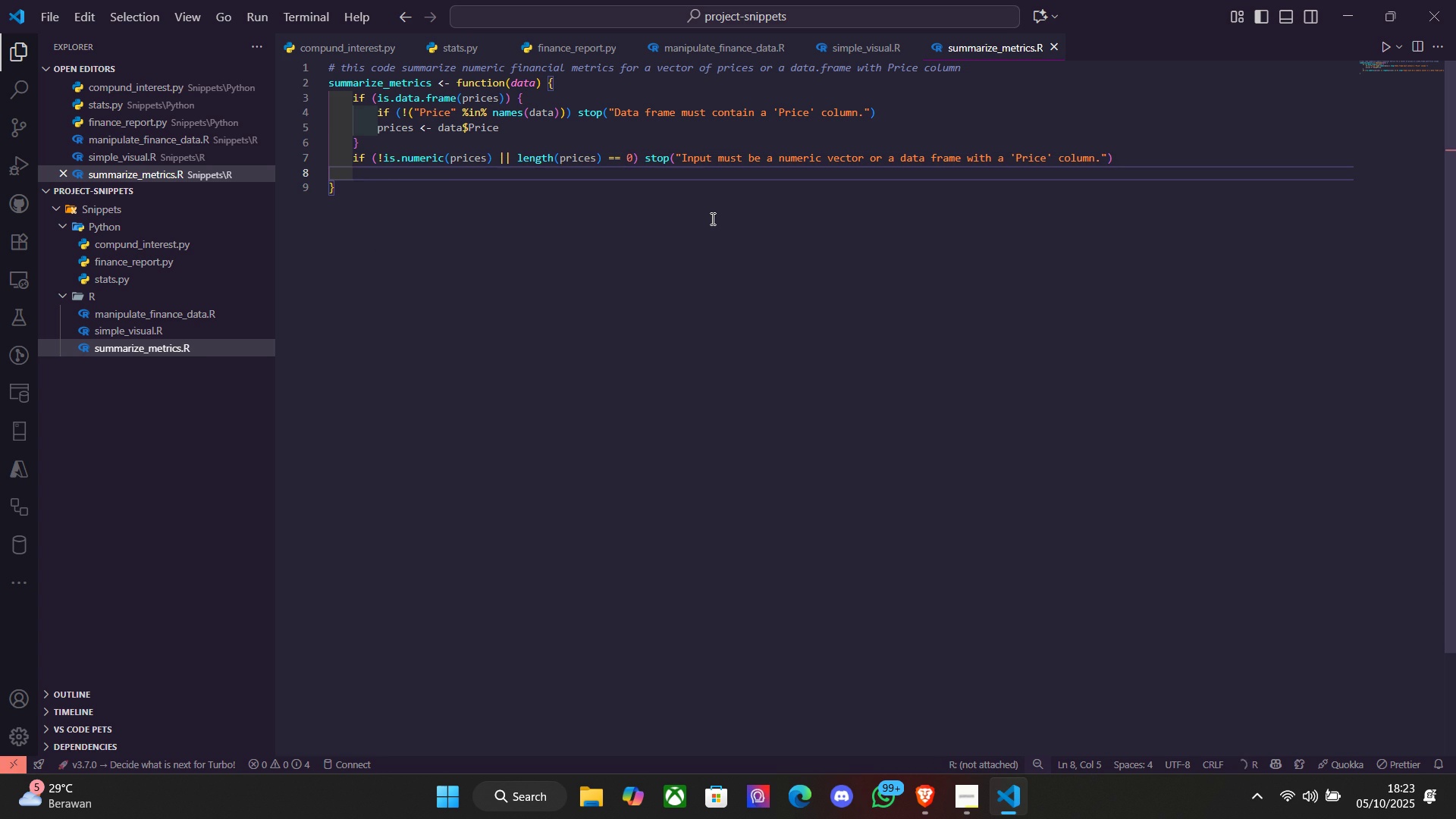 
type(mea)
 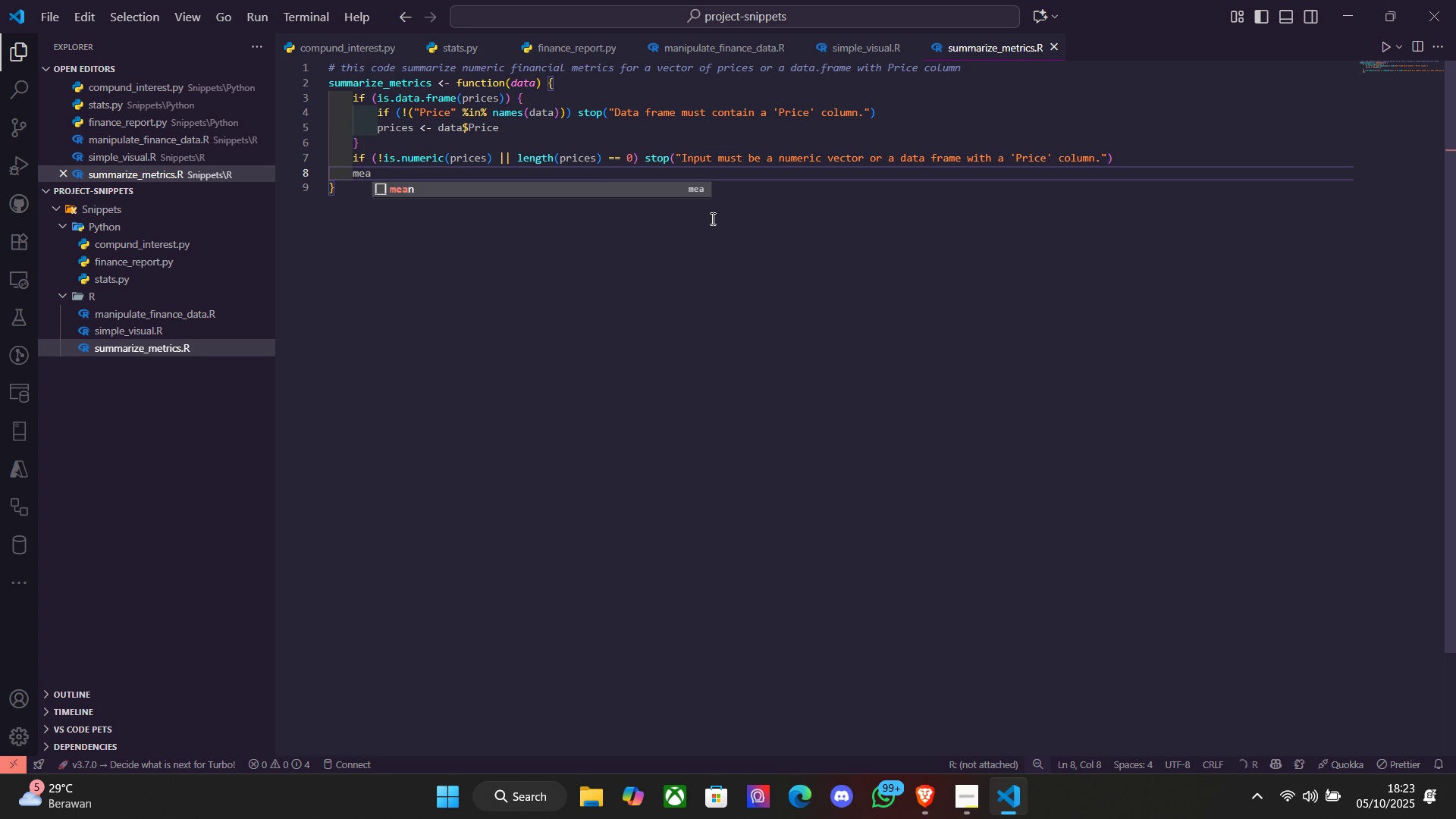 
key(Enter)